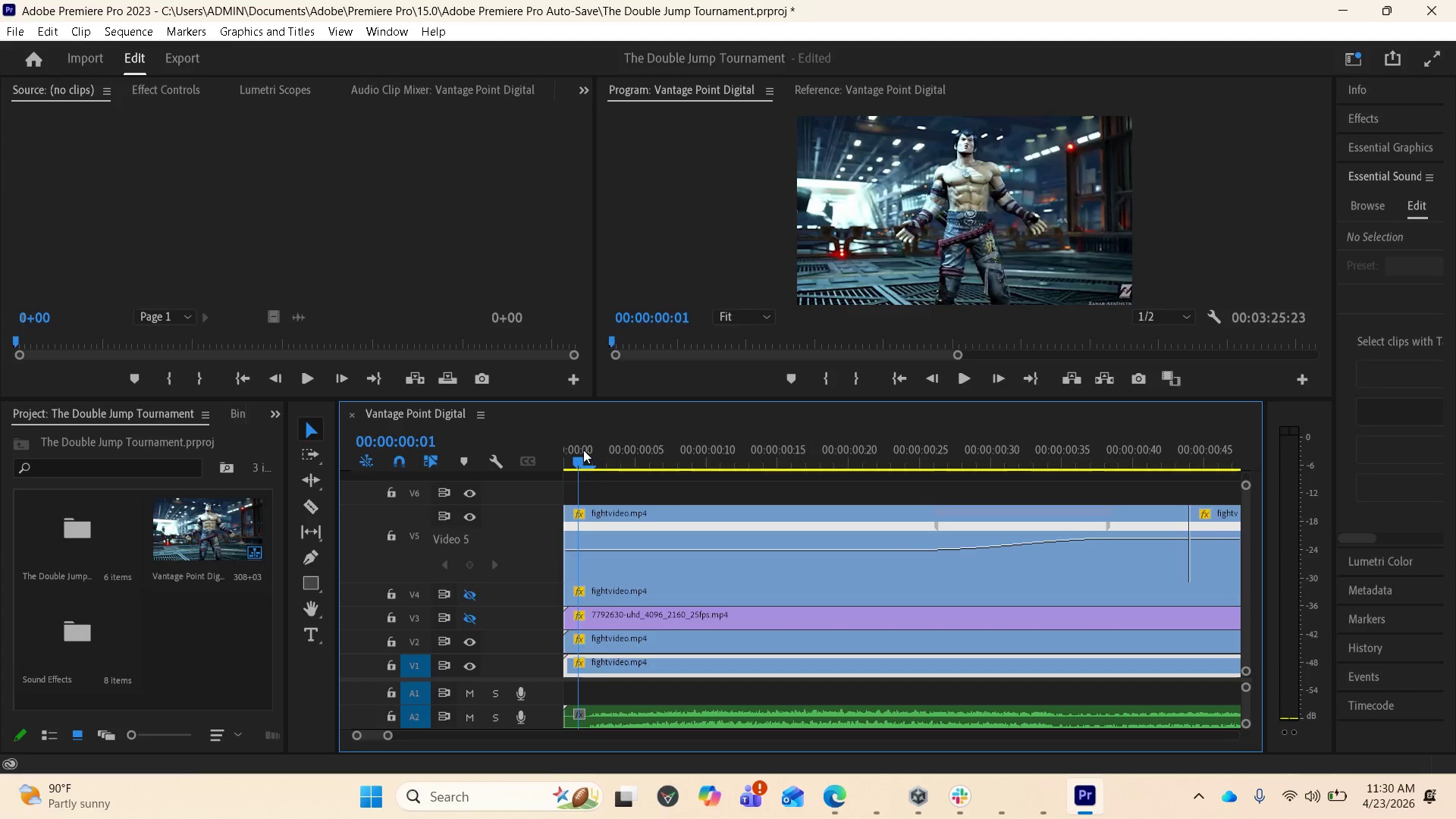 
left_click_drag(start_coordinate=[579, 457], to_coordinate=[559, 454])
 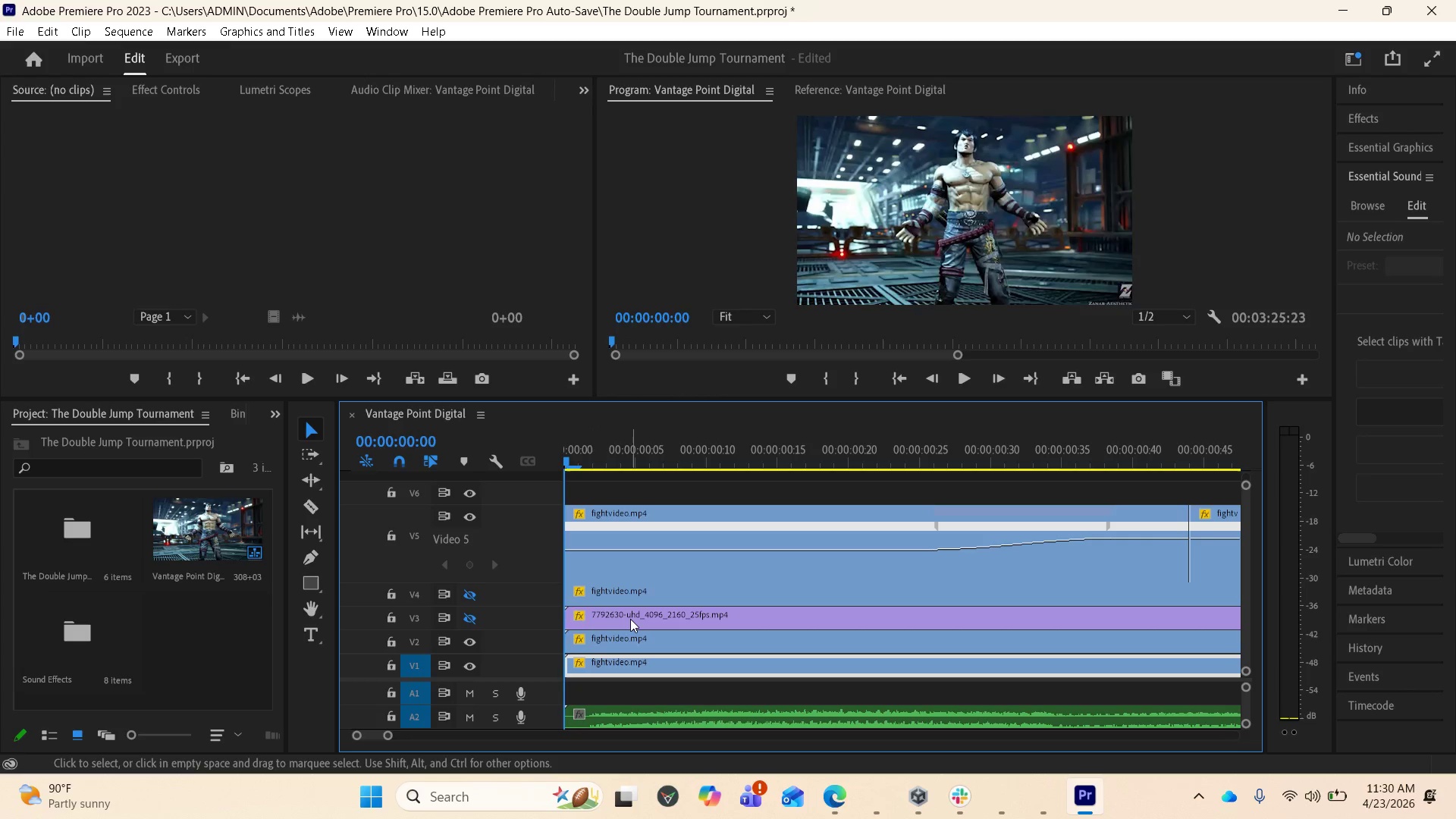 
key(Space)
 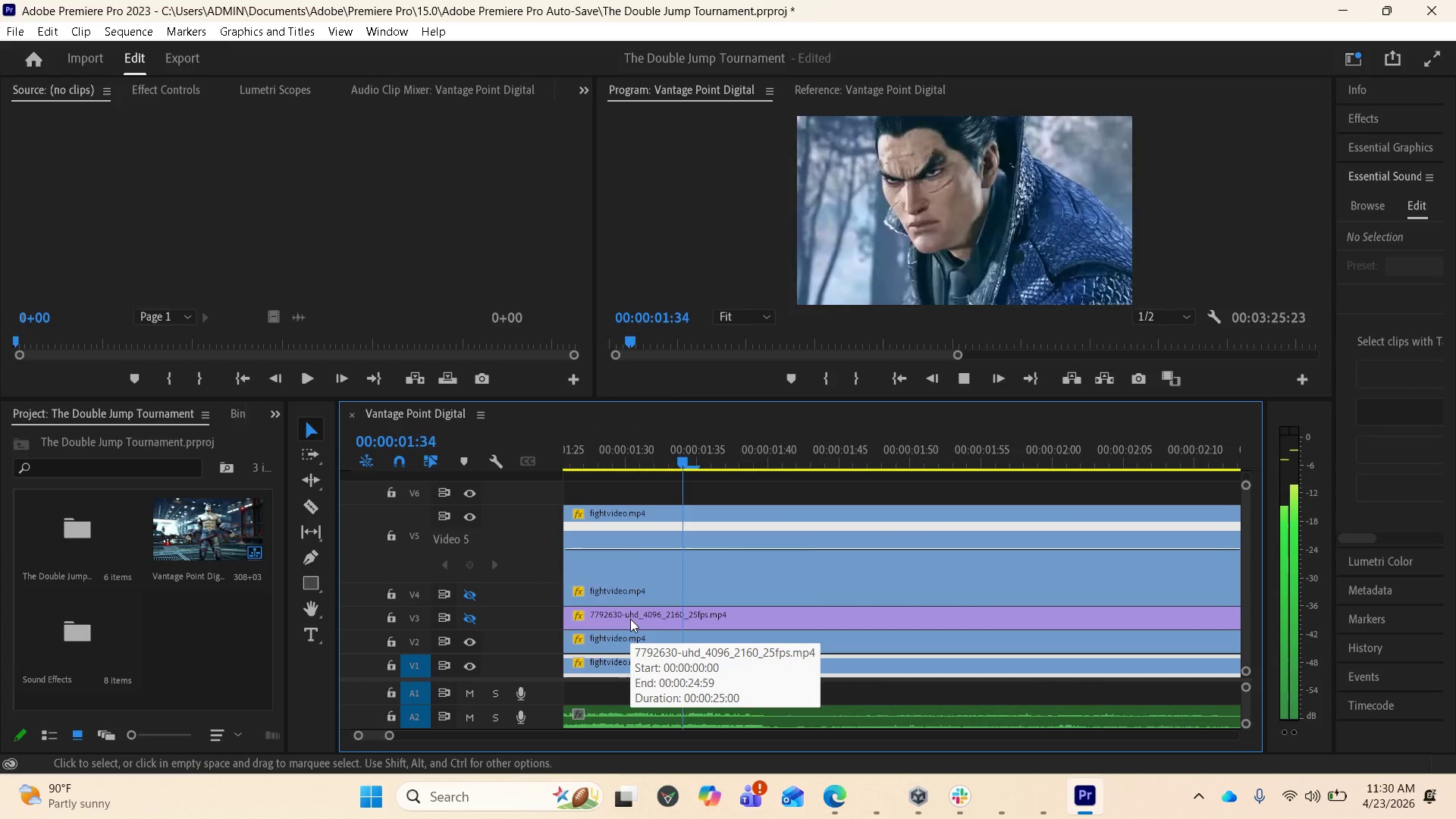 
key(Space)
 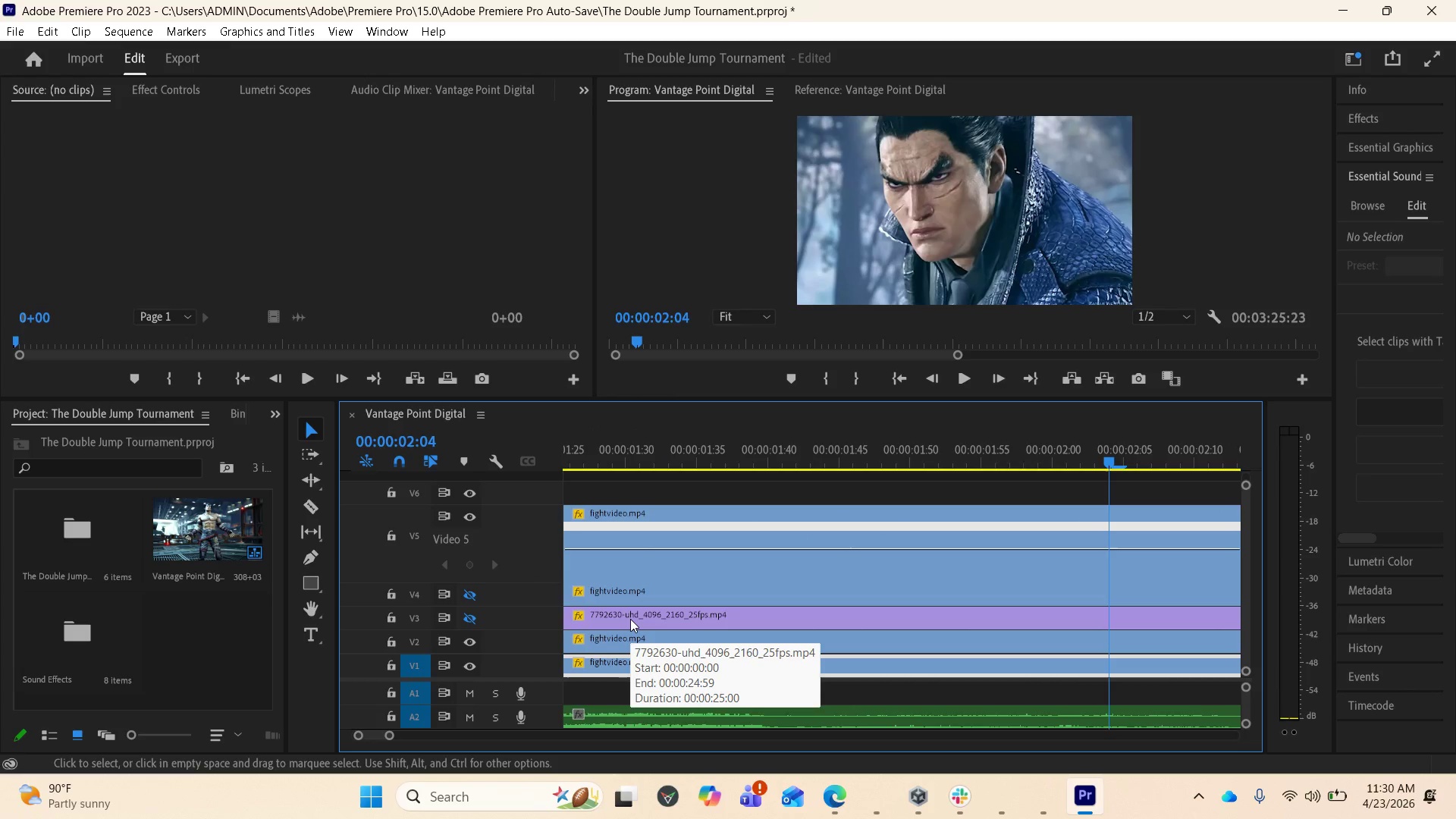 
scroll: coordinate [651, 586], scroll_direction: up, amount: 22.0
 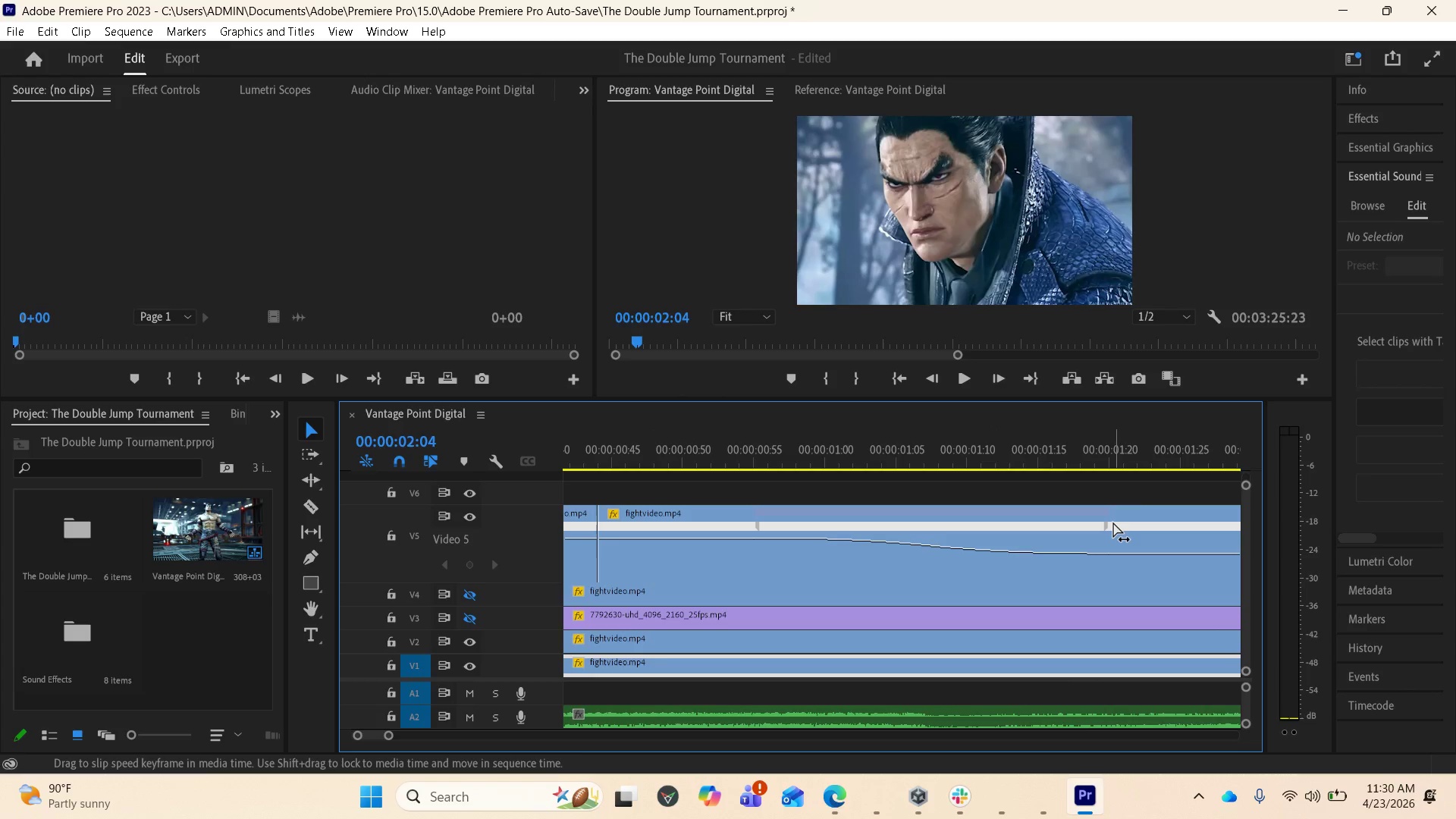 
left_click_drag(start_coordinate=[1107, 522], to_coordinate=[1102, 526])
 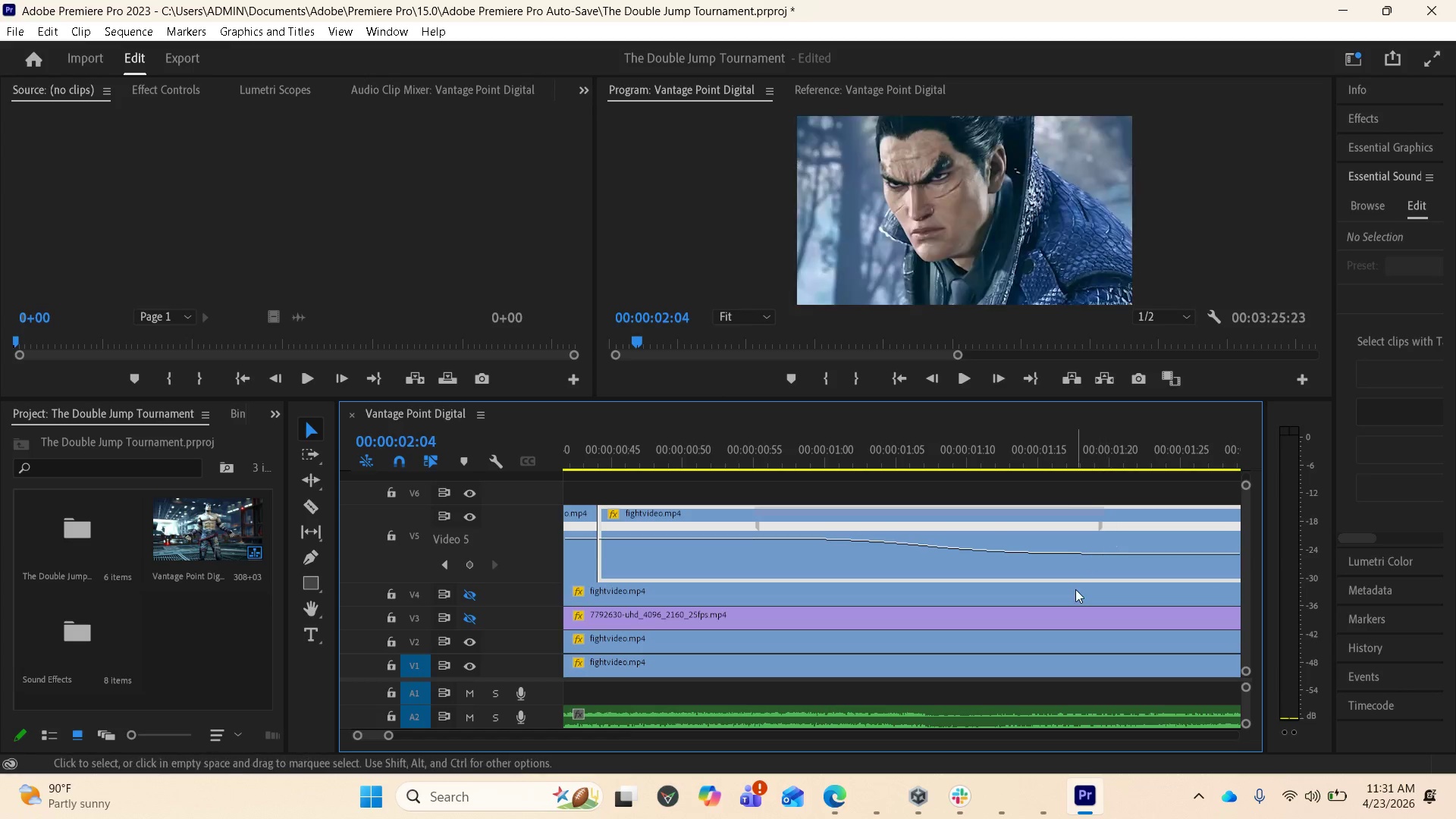 
mouse_move([1059, 595])
 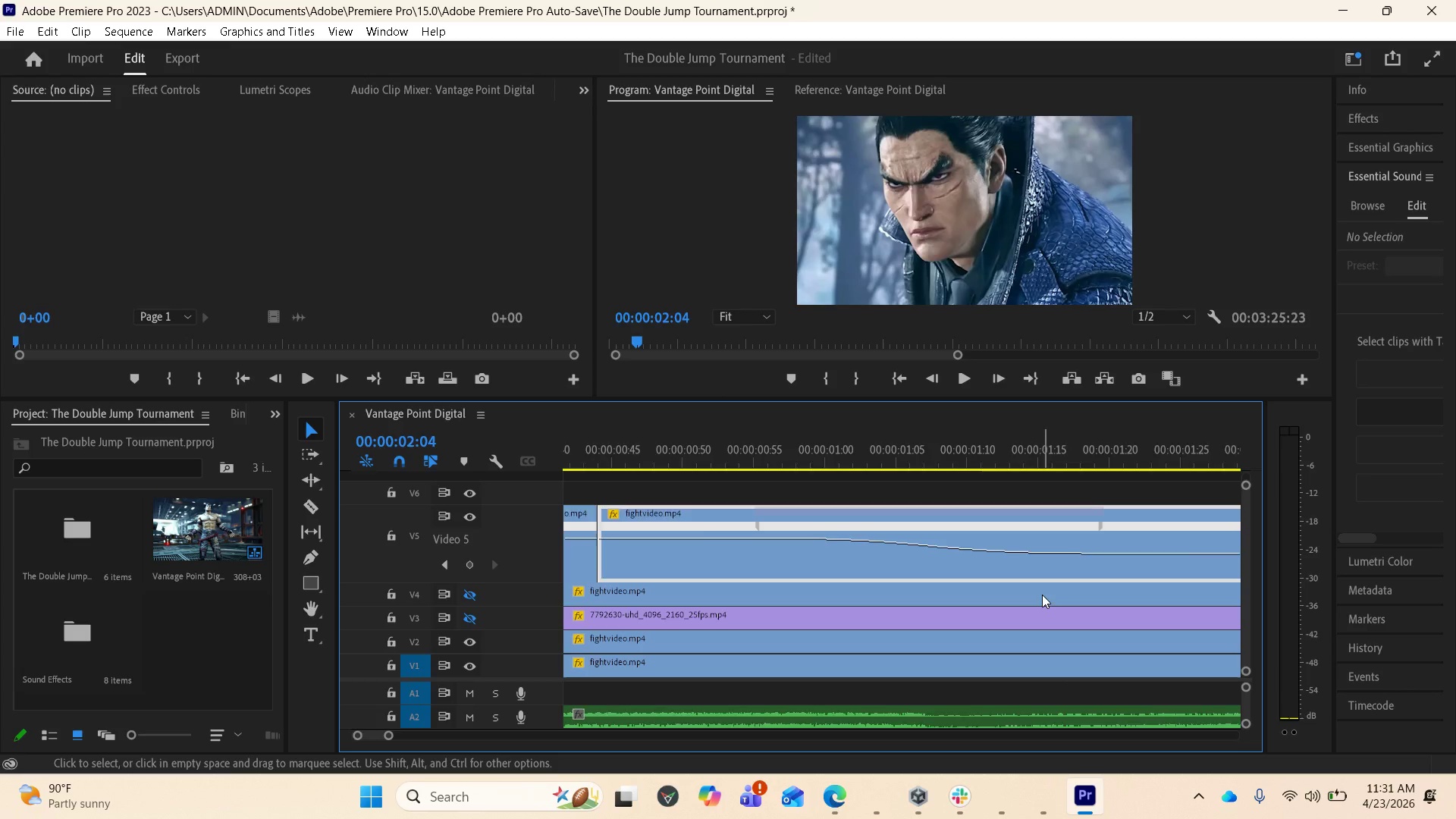 
scroll: coordinate [1015, 611], scroll_direction: down, amount: 12.0
 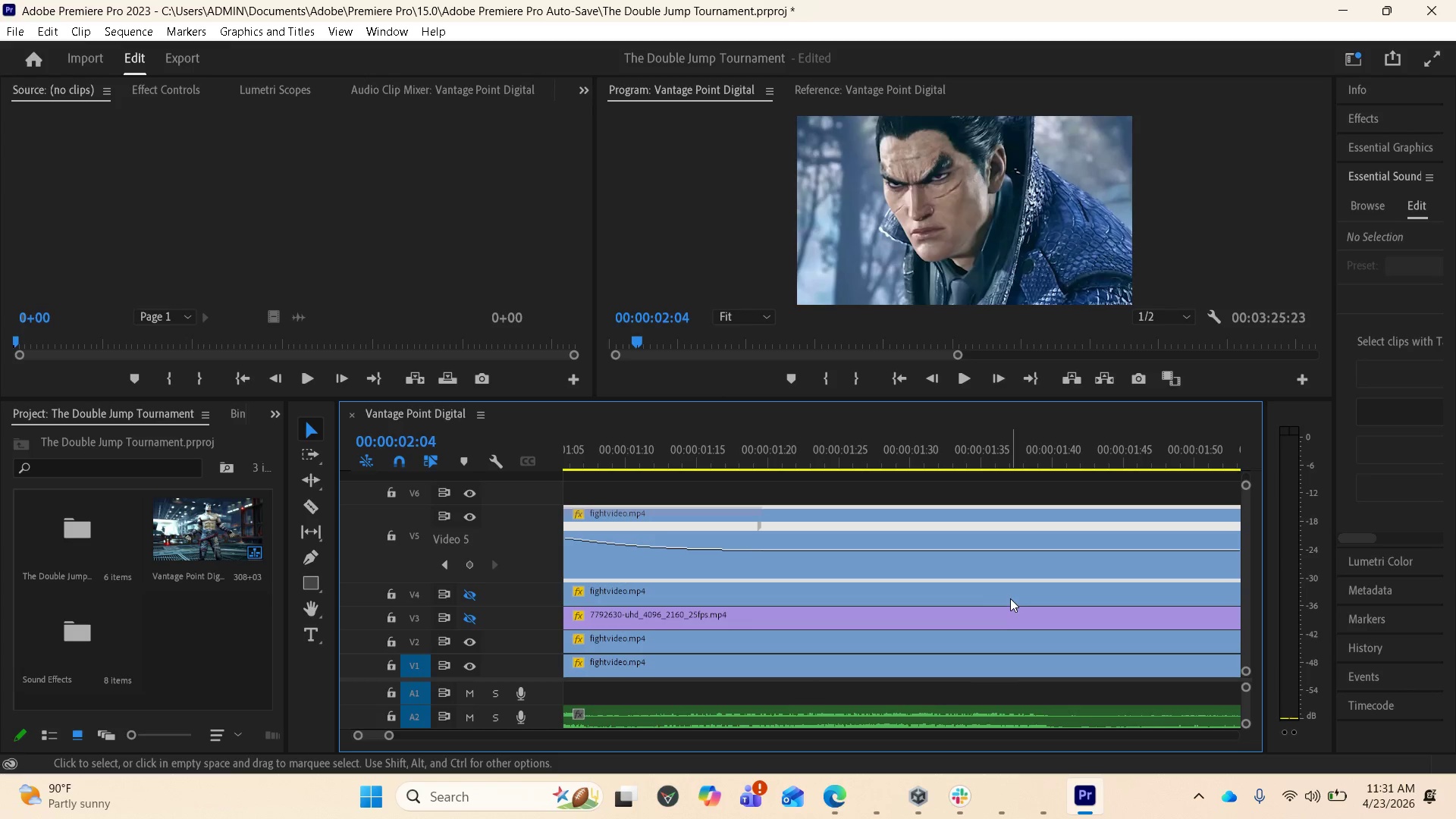 
key(Minus)
 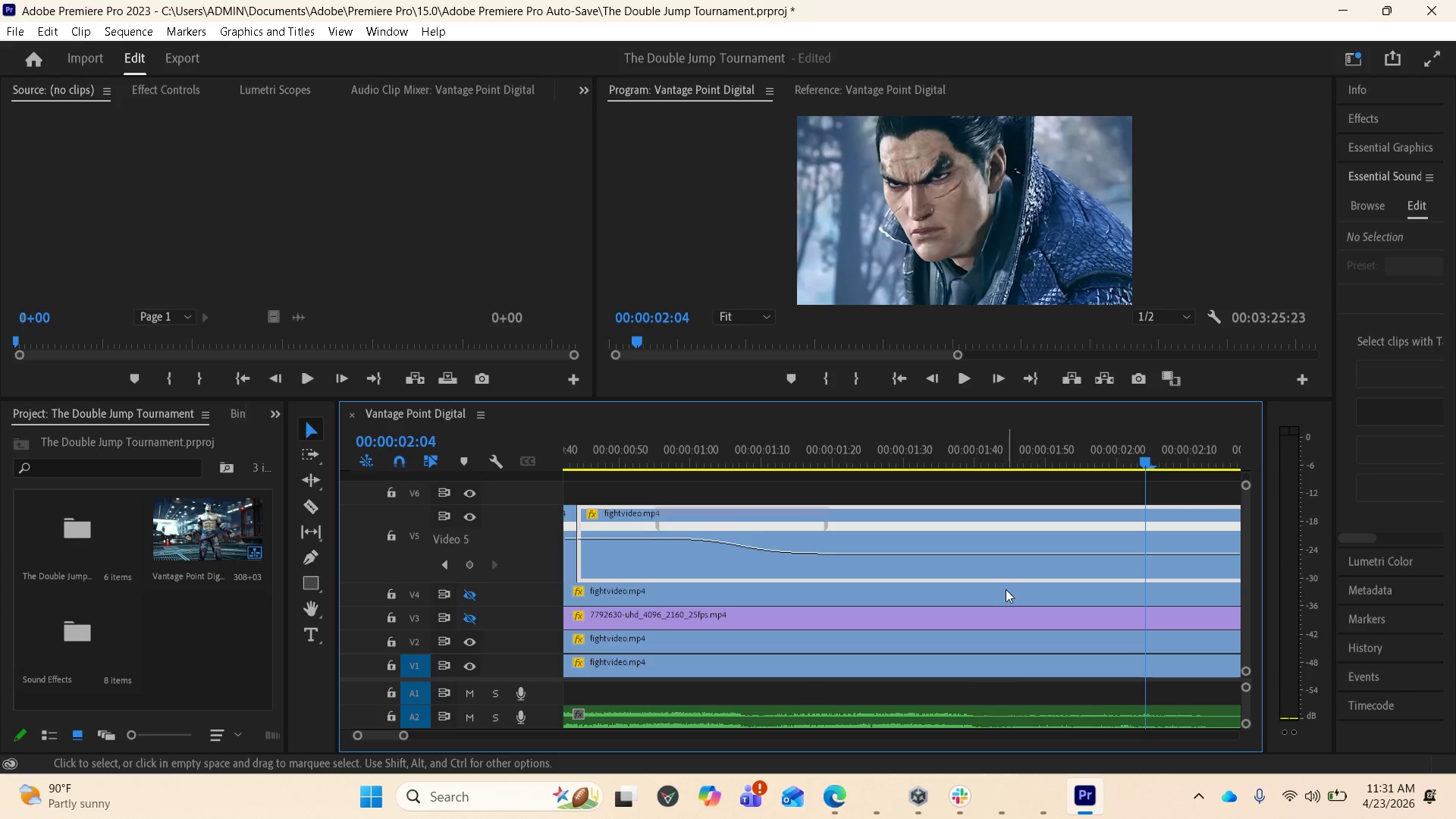 
key(Minus)
 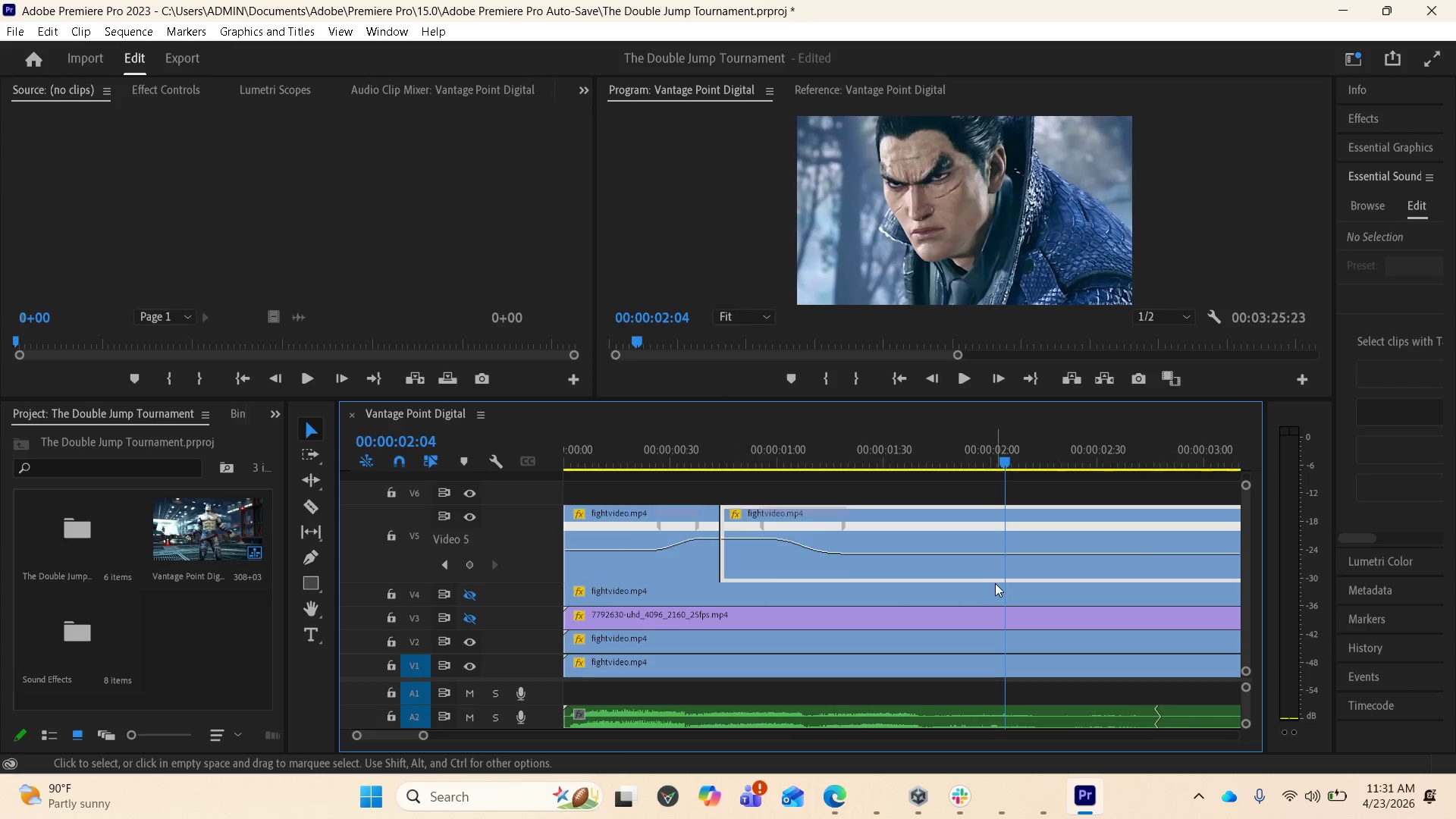 
key(Minus)